 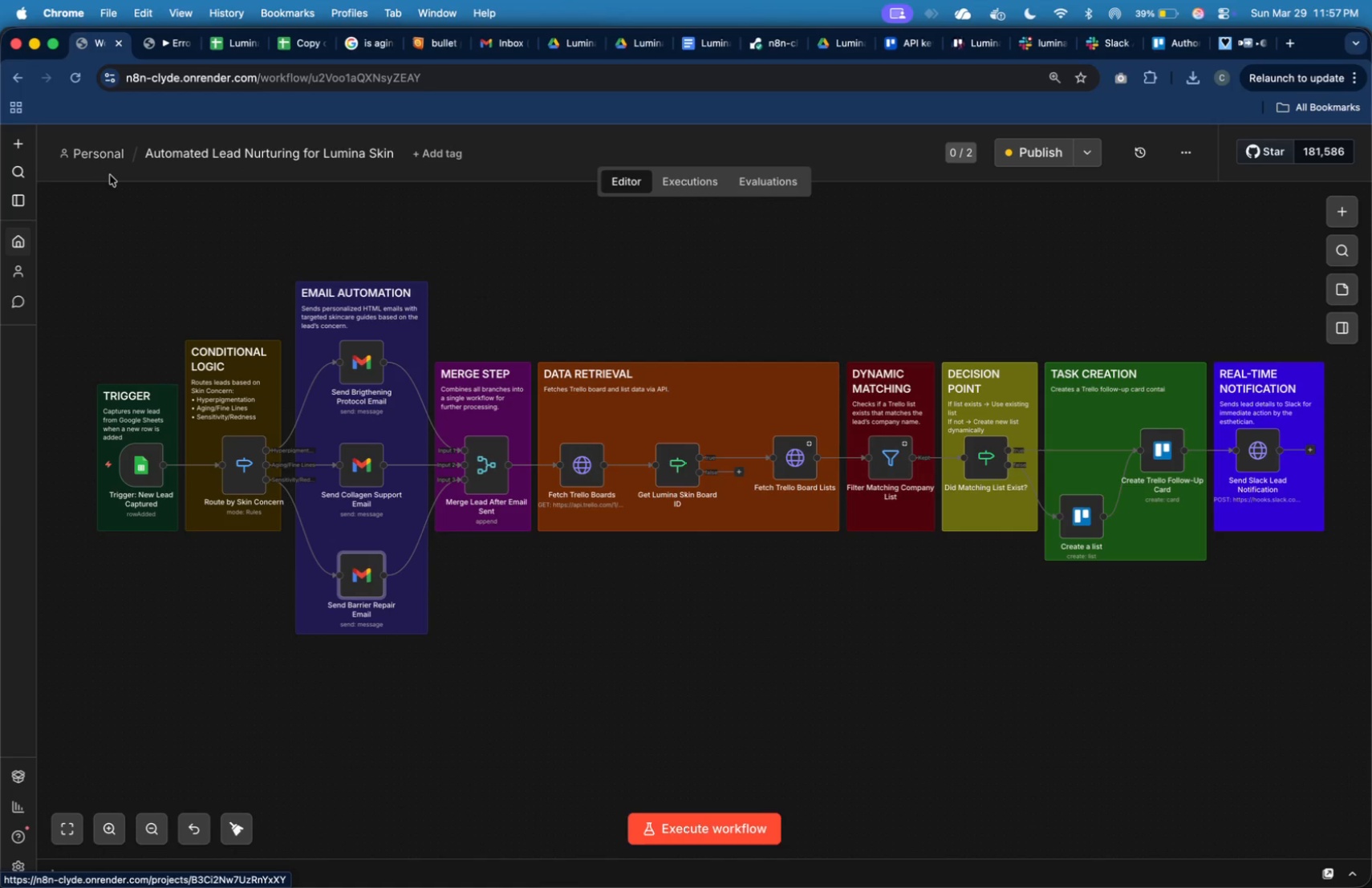 
mouse_move([124, 160])
 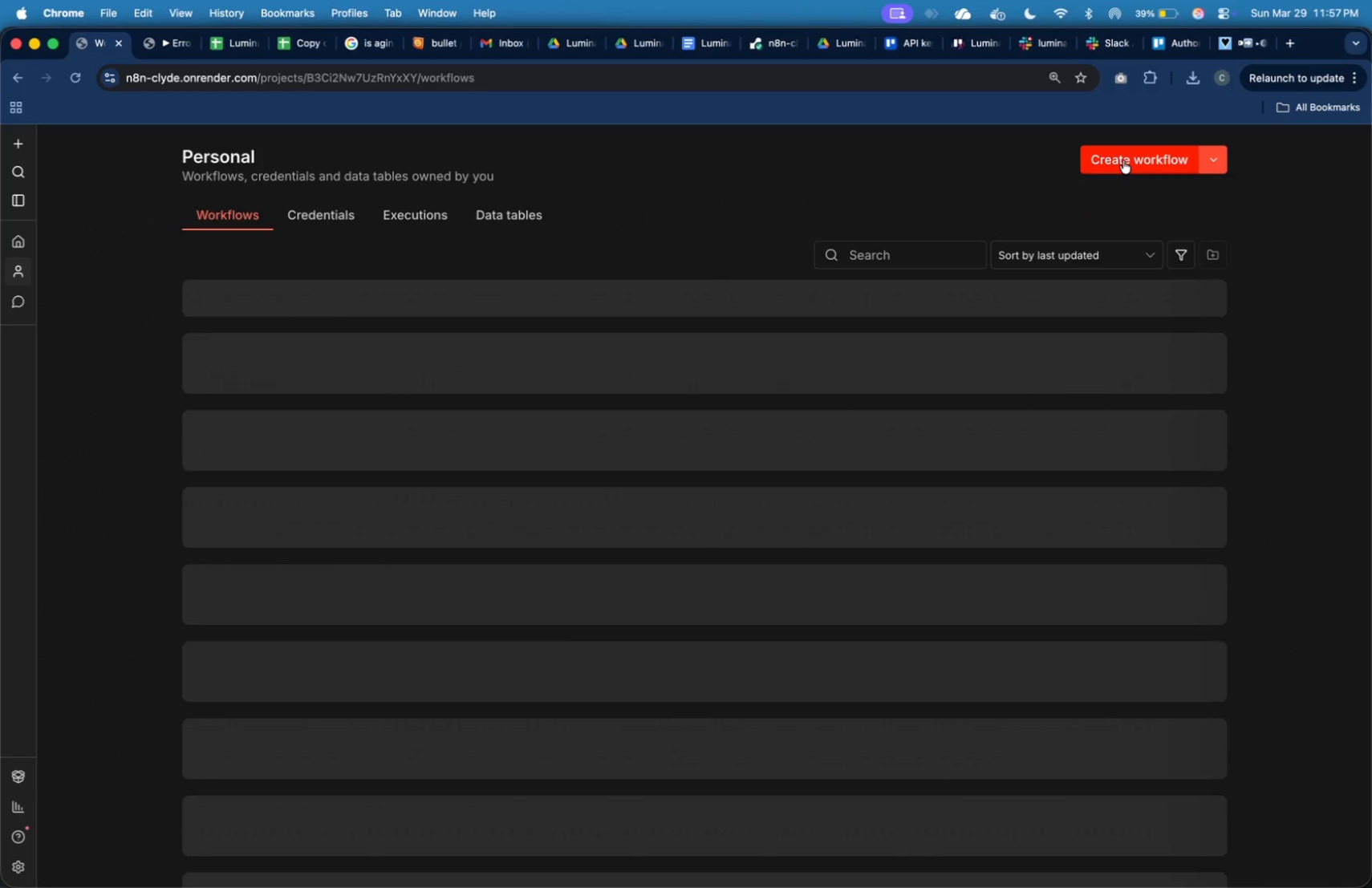 
left_click([1123, 160])
 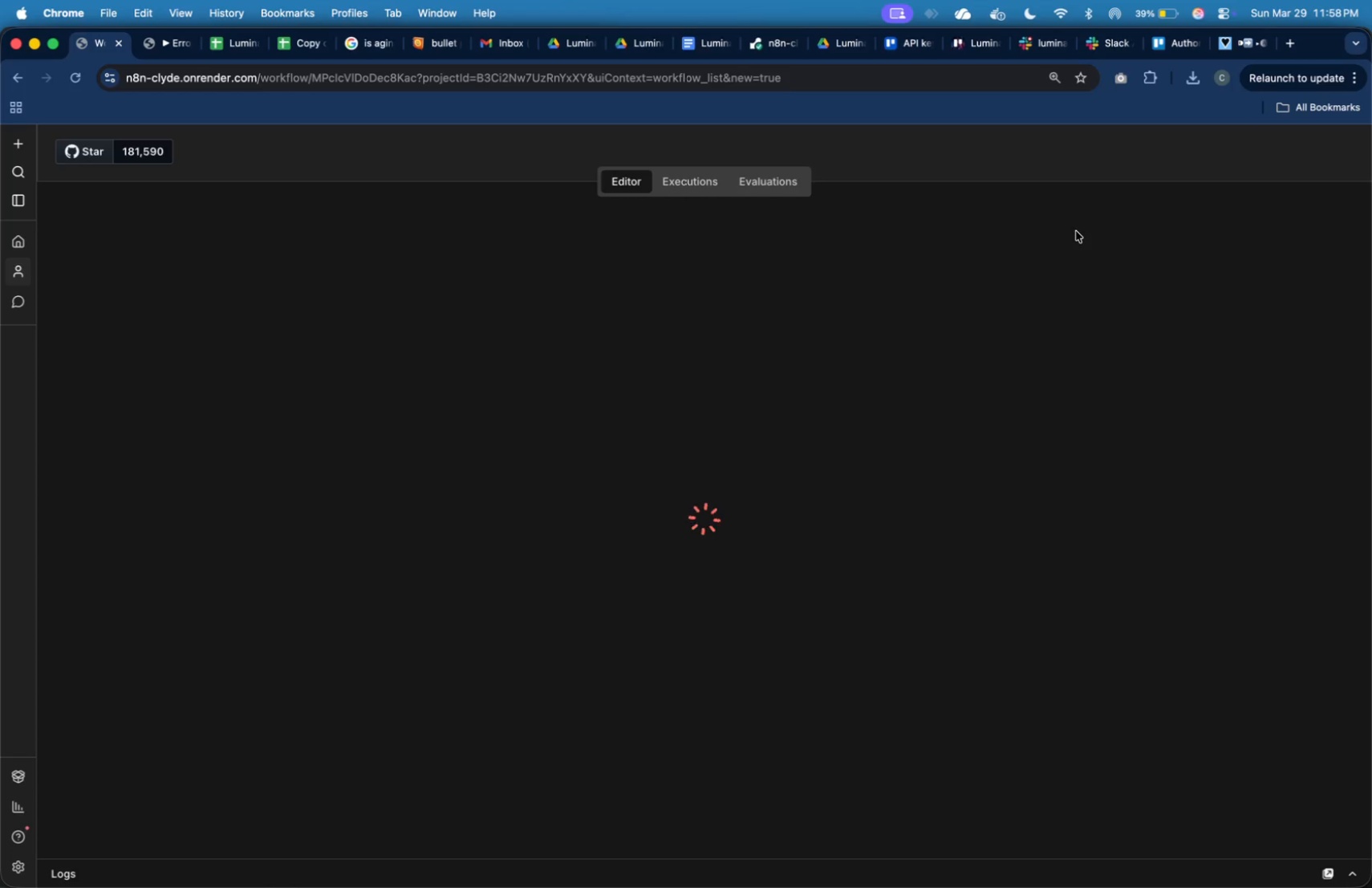 
wait(26.9)
 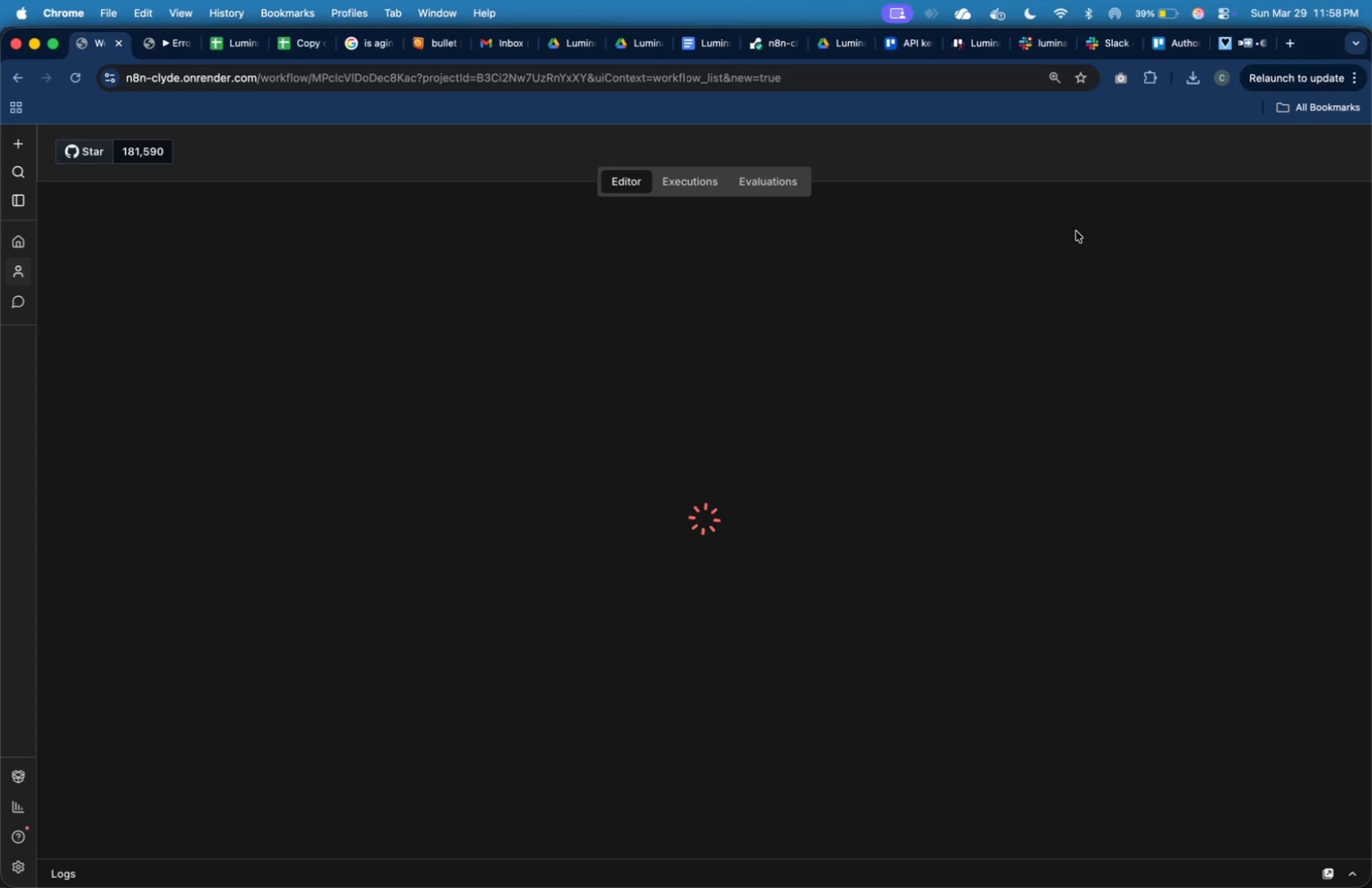 
key(Meta+CommandLeft)
 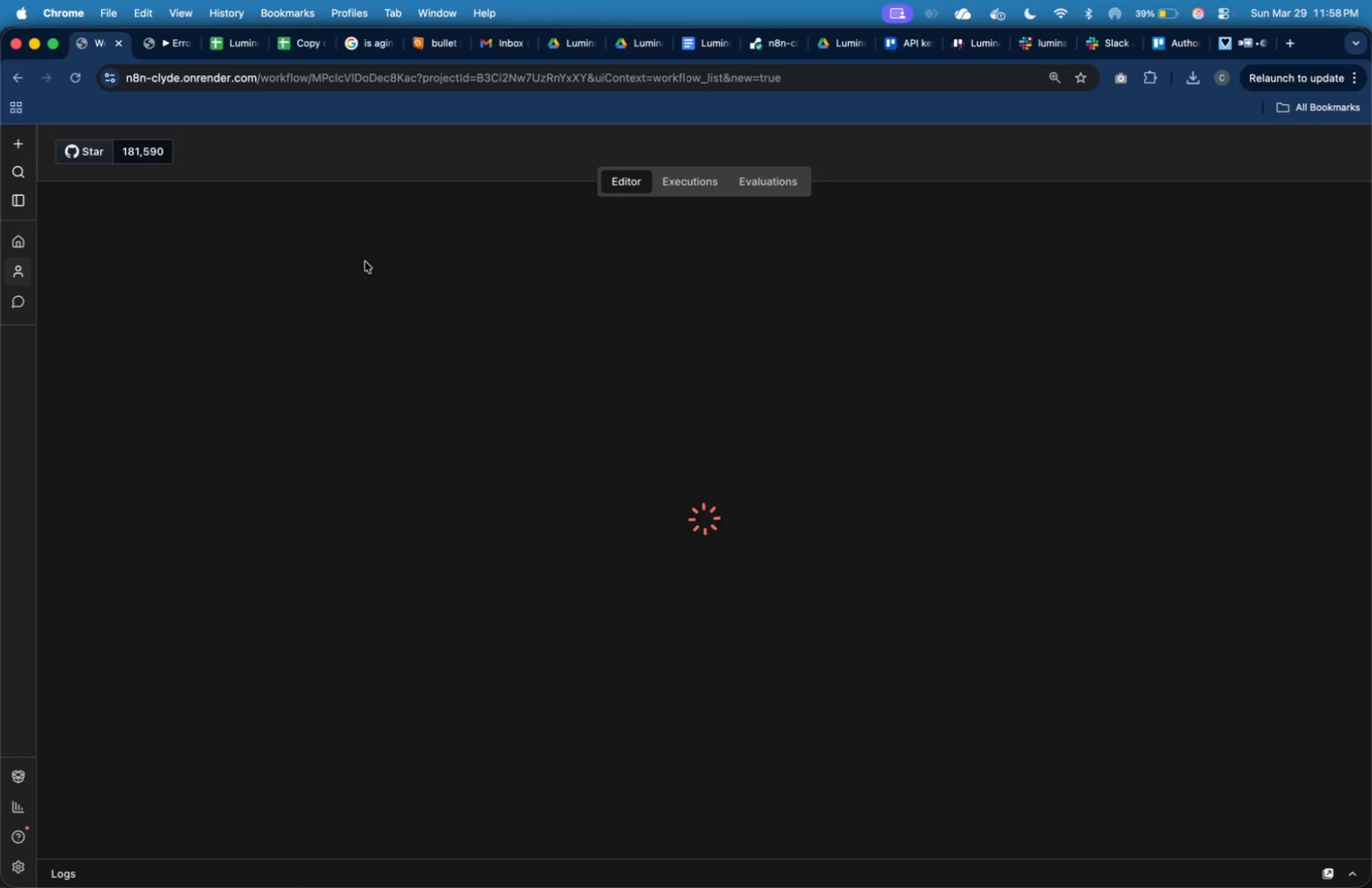 
key(Meta+Tab)